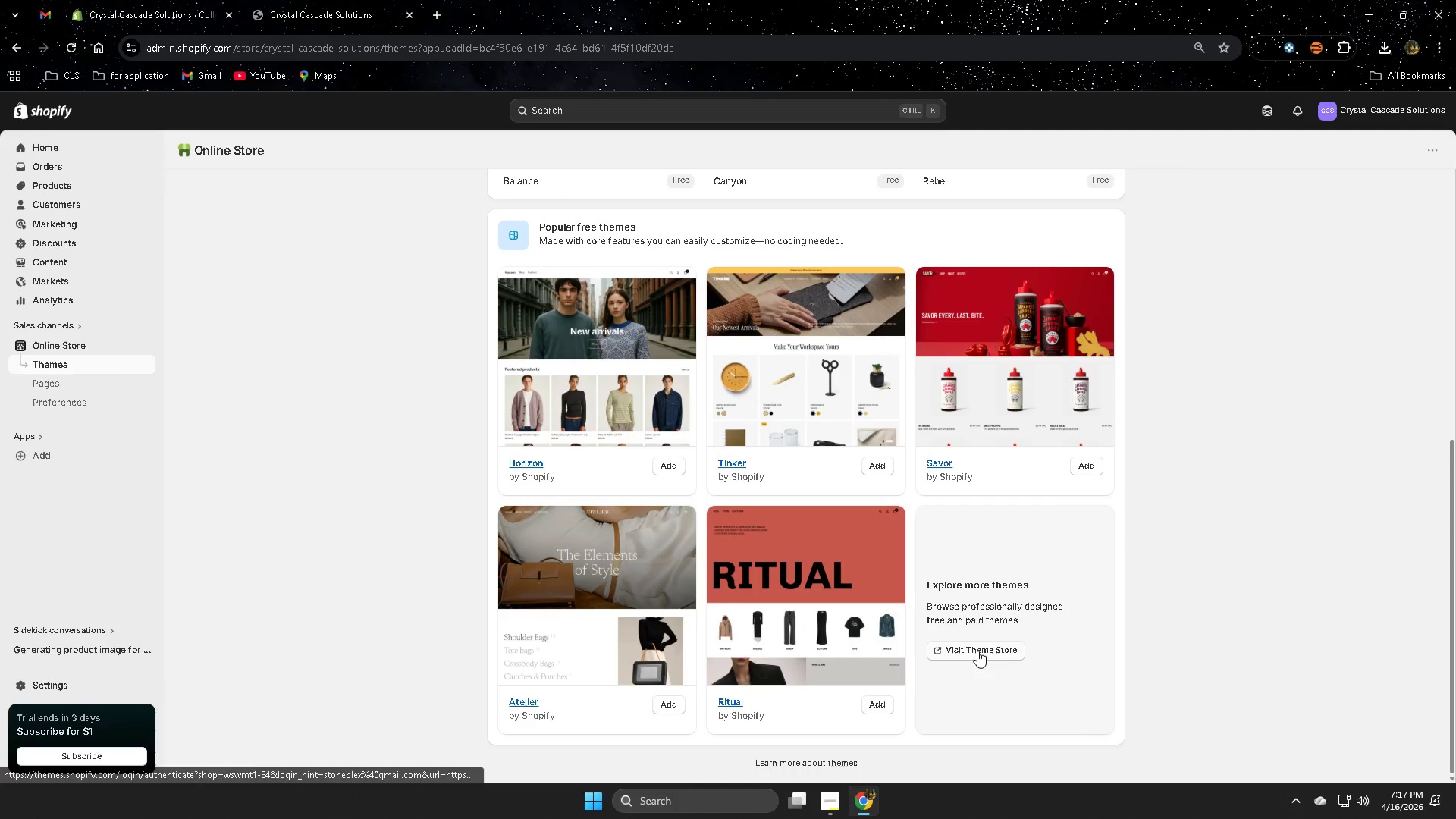 
left_click([977, 651])
 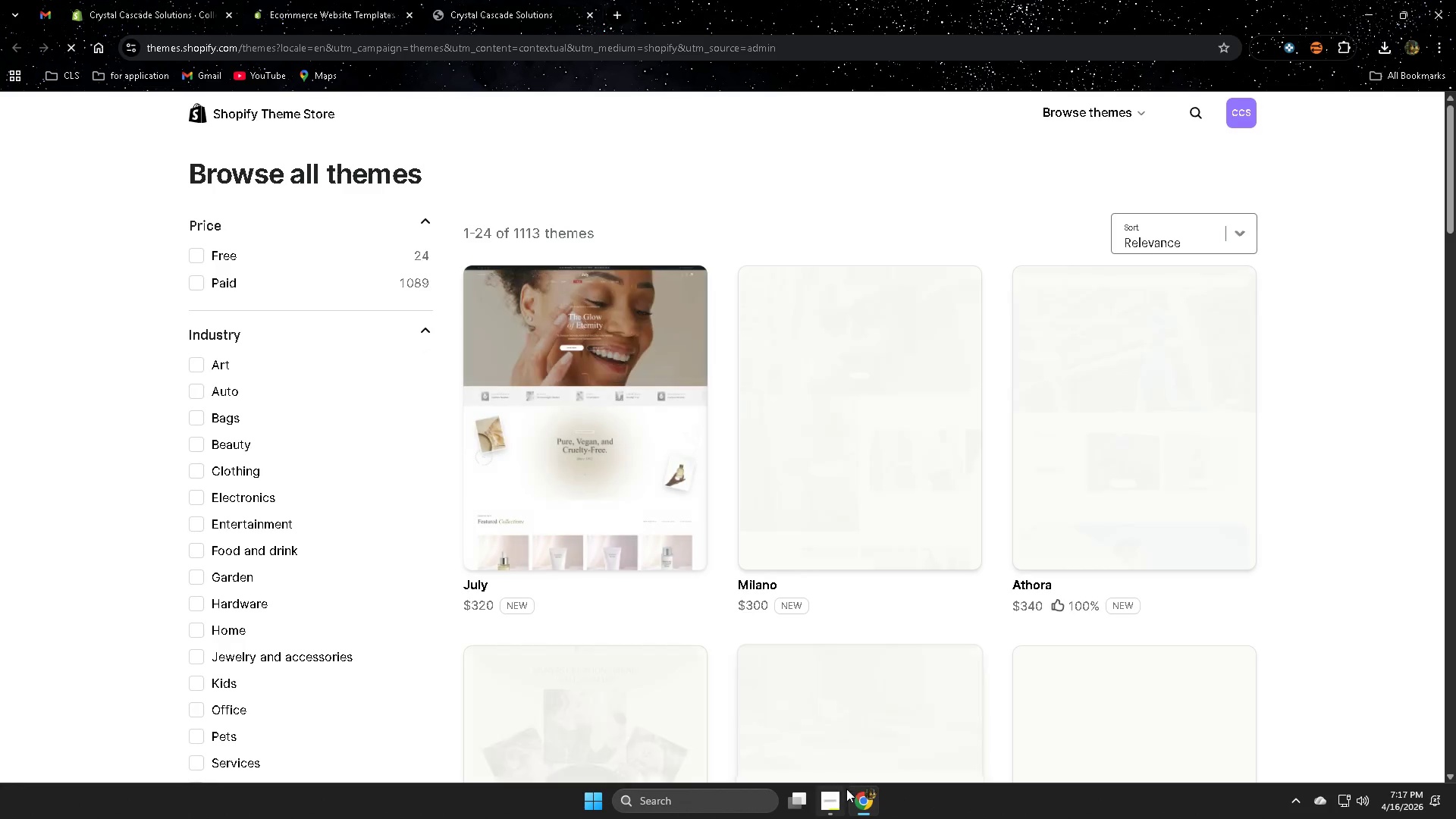 
left_click([824, 754])